 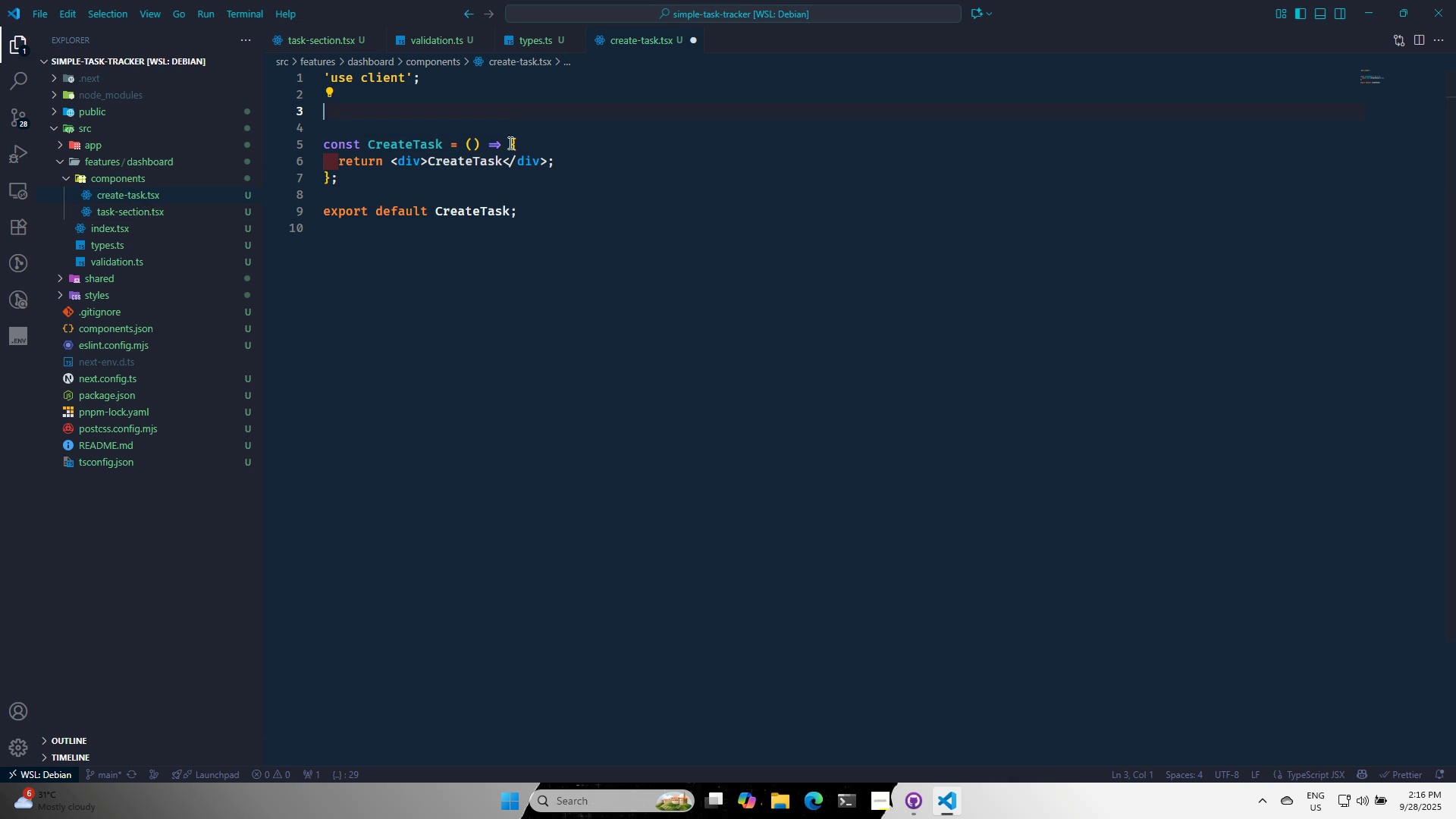 
left_click([521, 143])
 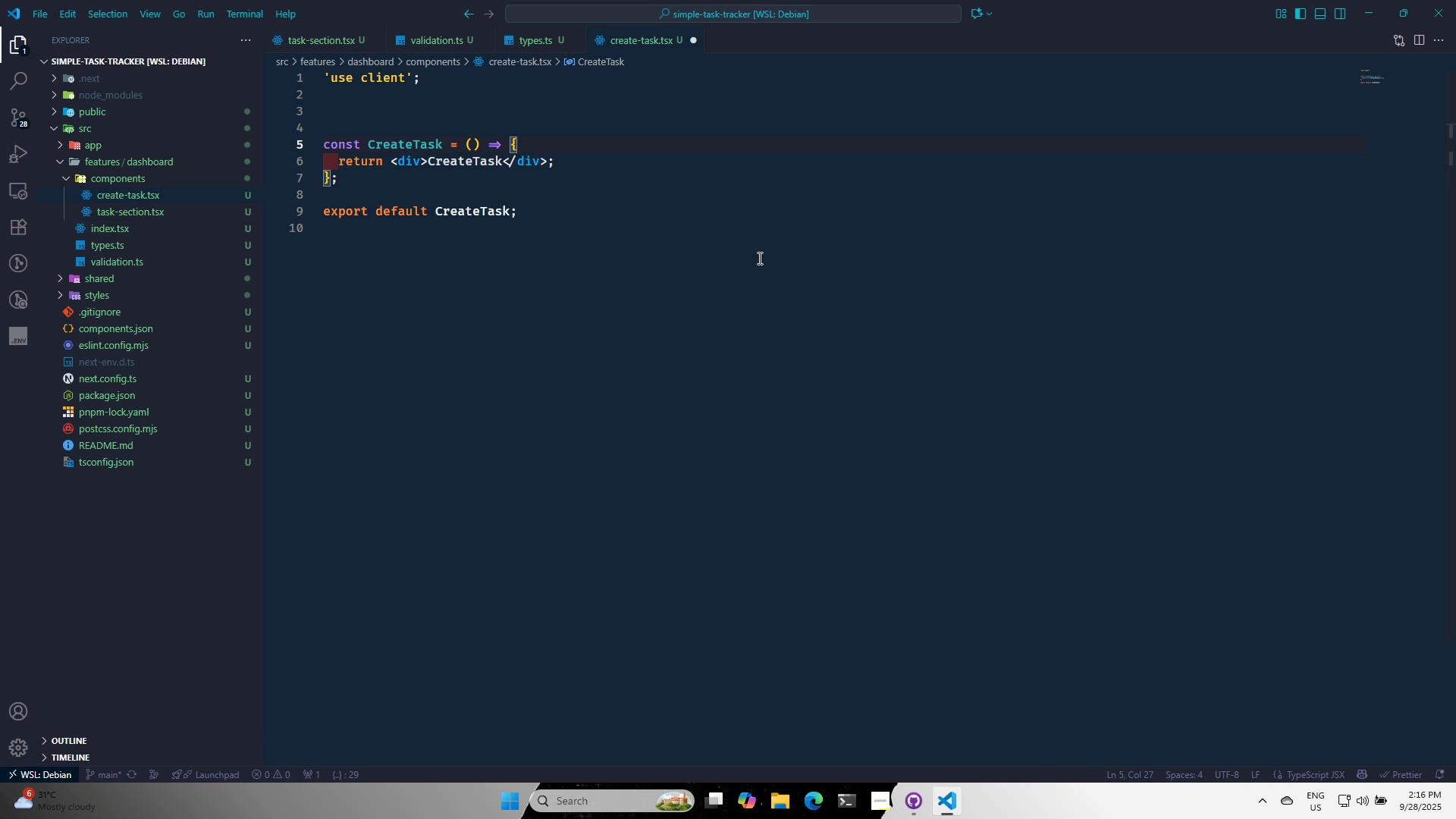 
key(Enter)
 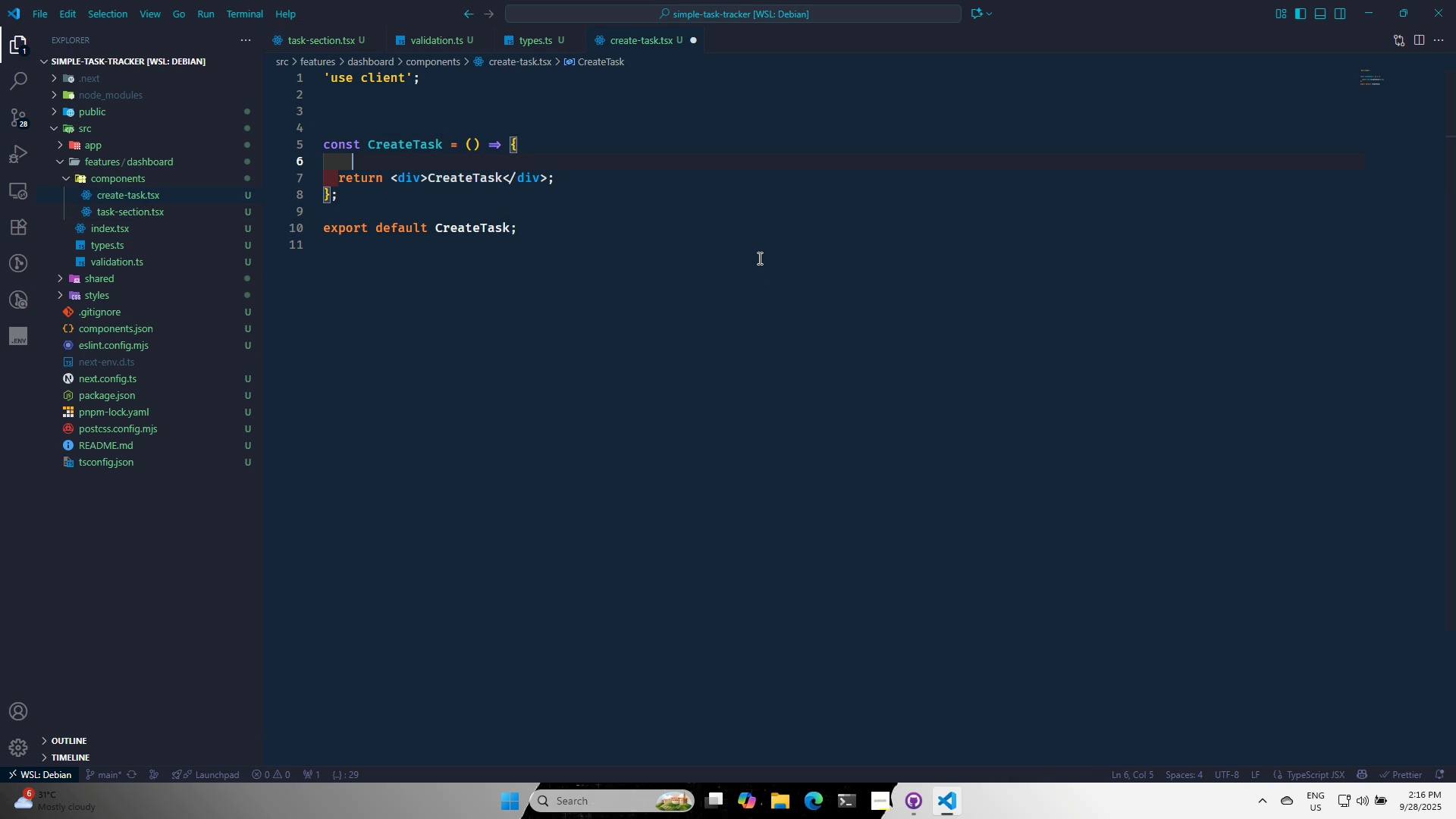 
key(Enter)
 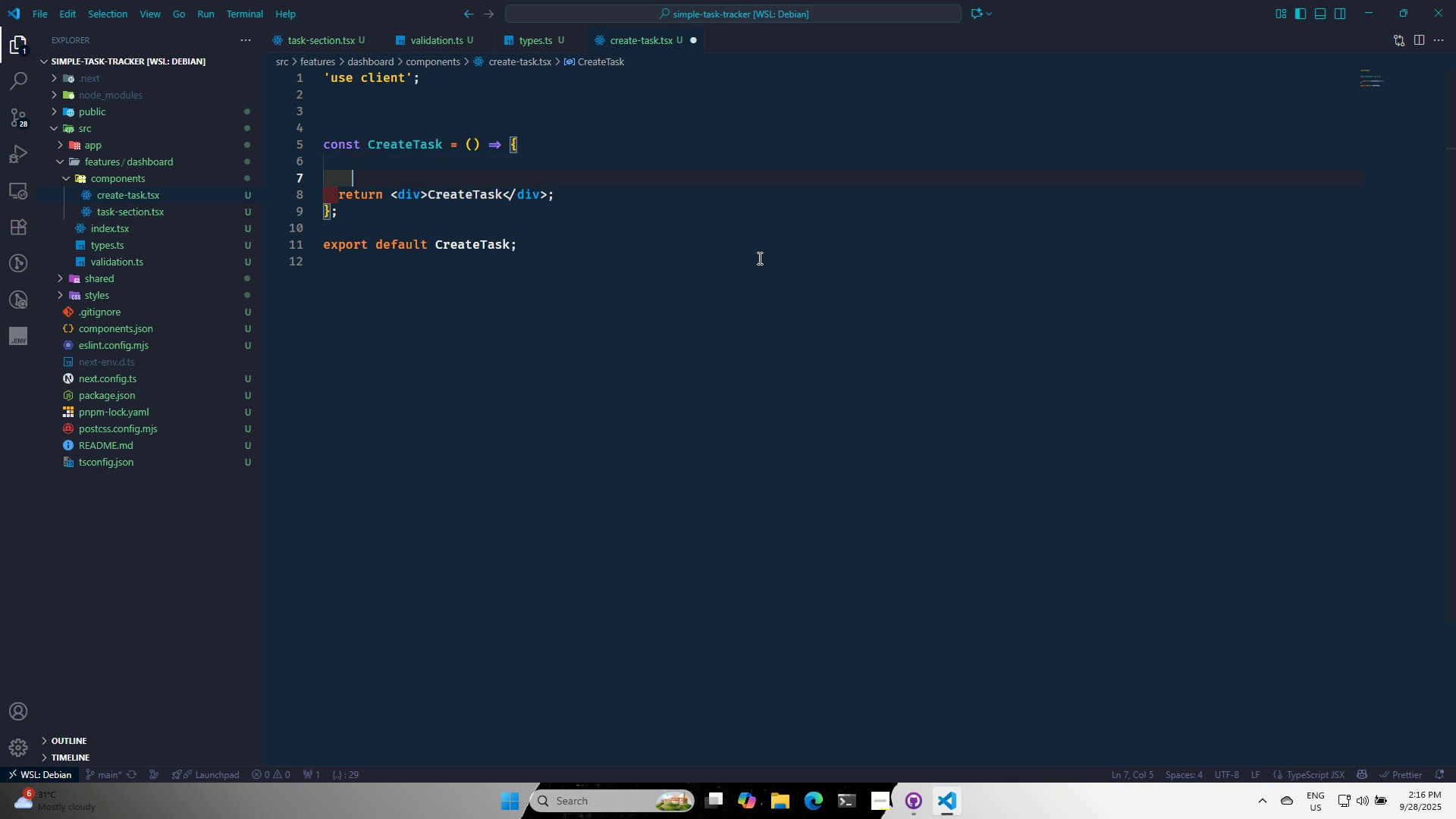 
key(ArrowUp)
 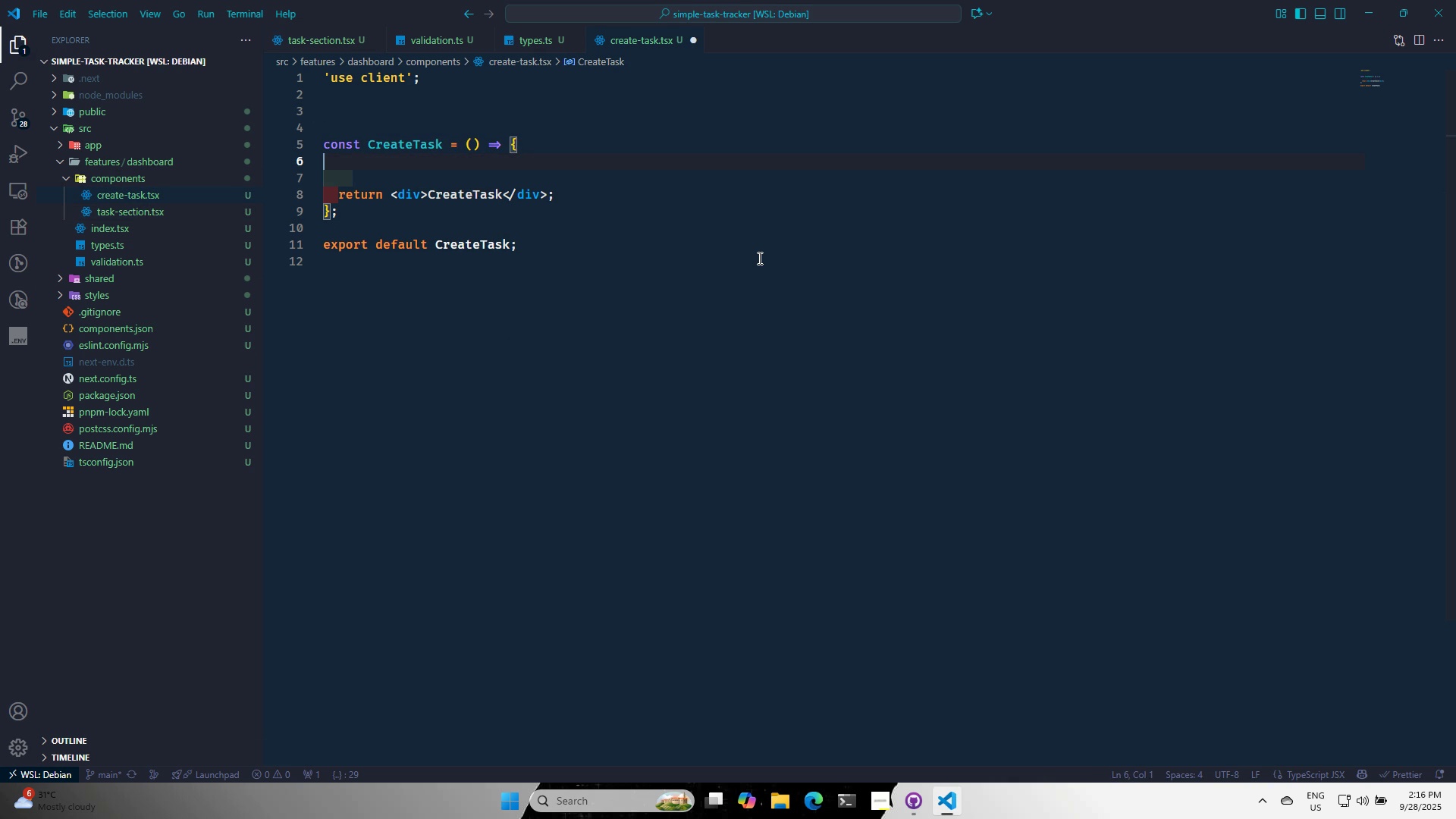 
key(Tab)
type(CONS)
key(Backspace)
key(Backspace)
key(Backspace)
key(Backspace)
type(const form = useForm)